 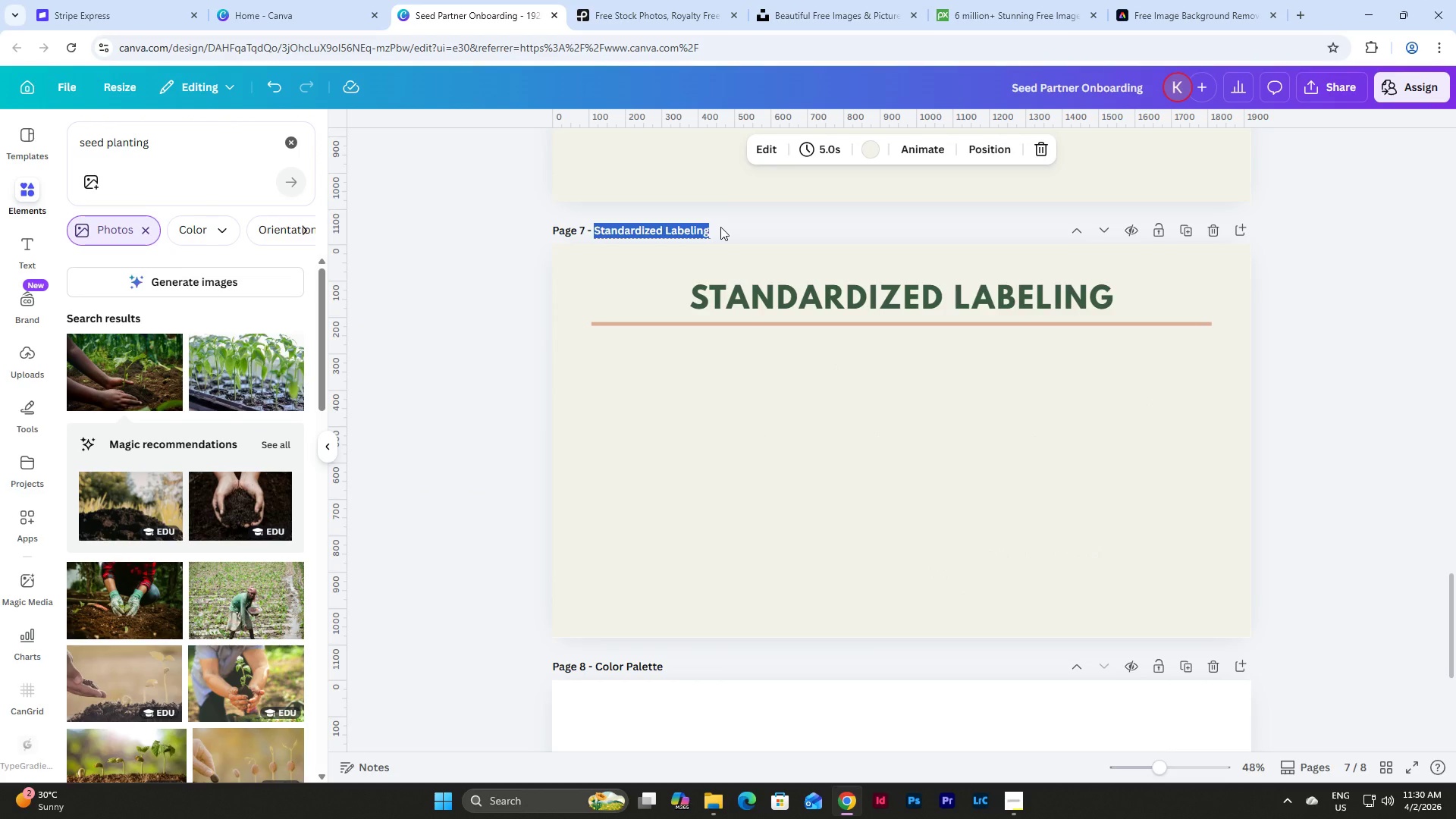 
type(Packaging Insr)
key(Backspace)
type(tructions)
 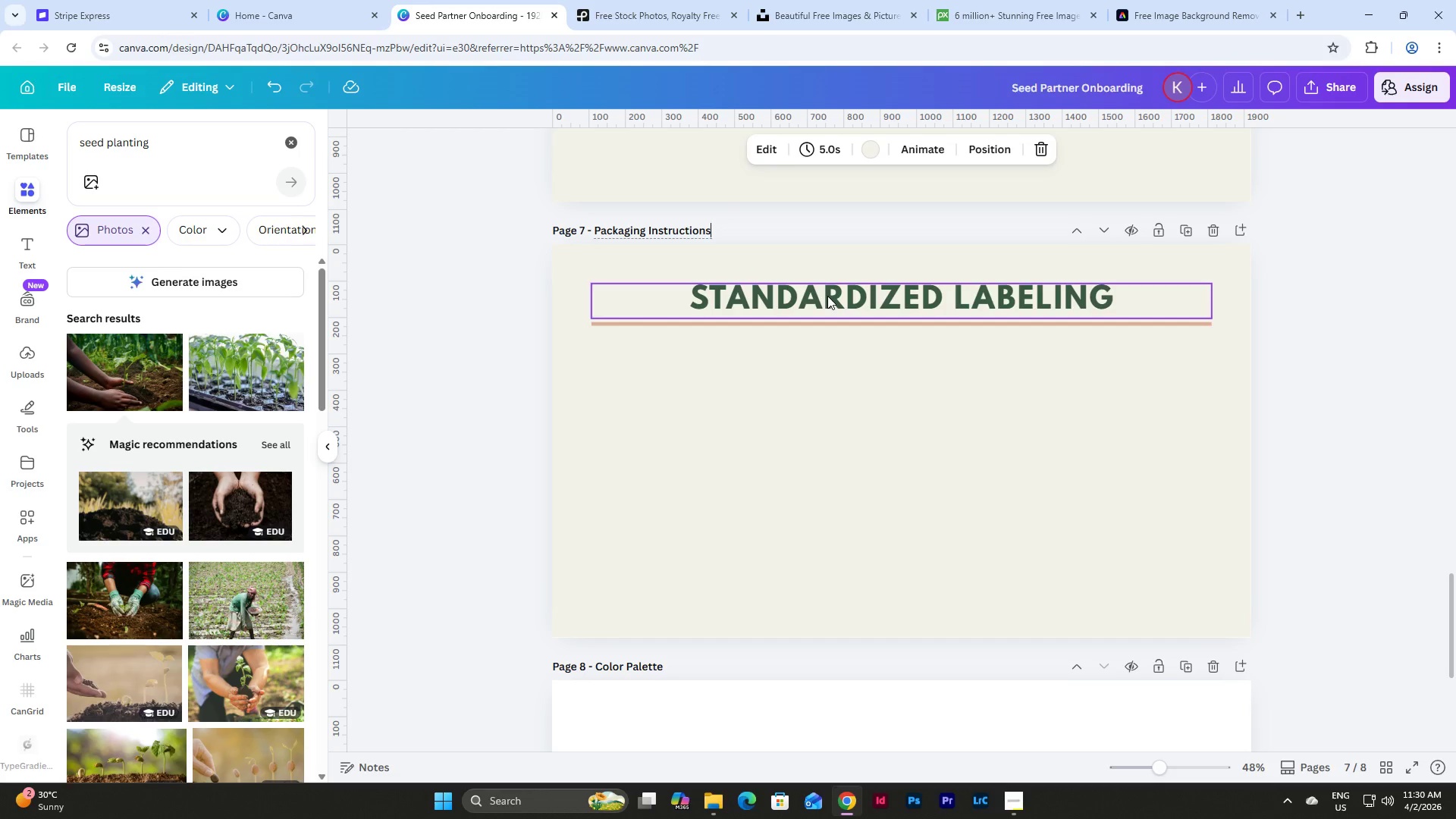 
double_click([827, 296])
 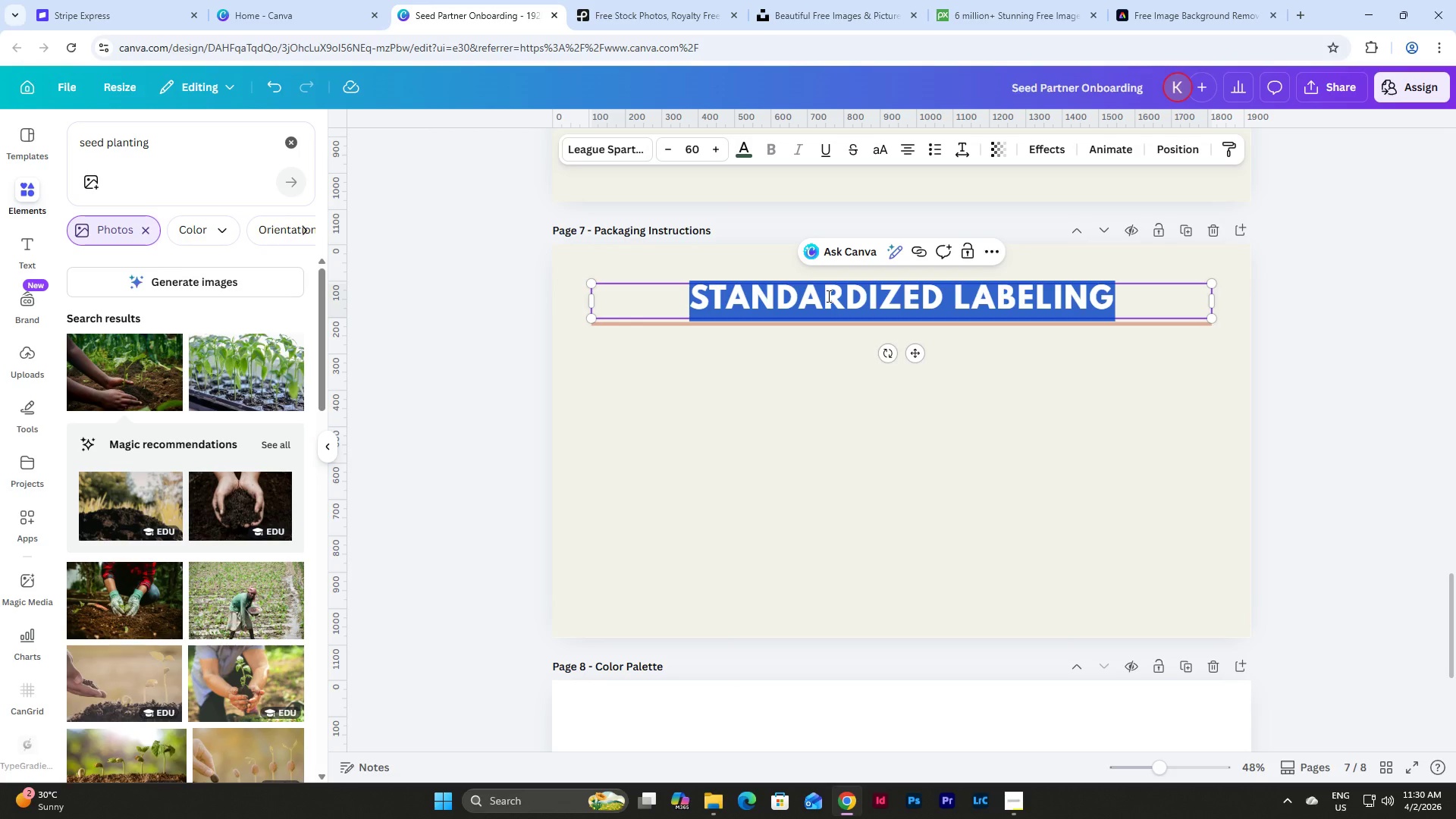 
type(PACKAGING INSTRUCTIONS)
 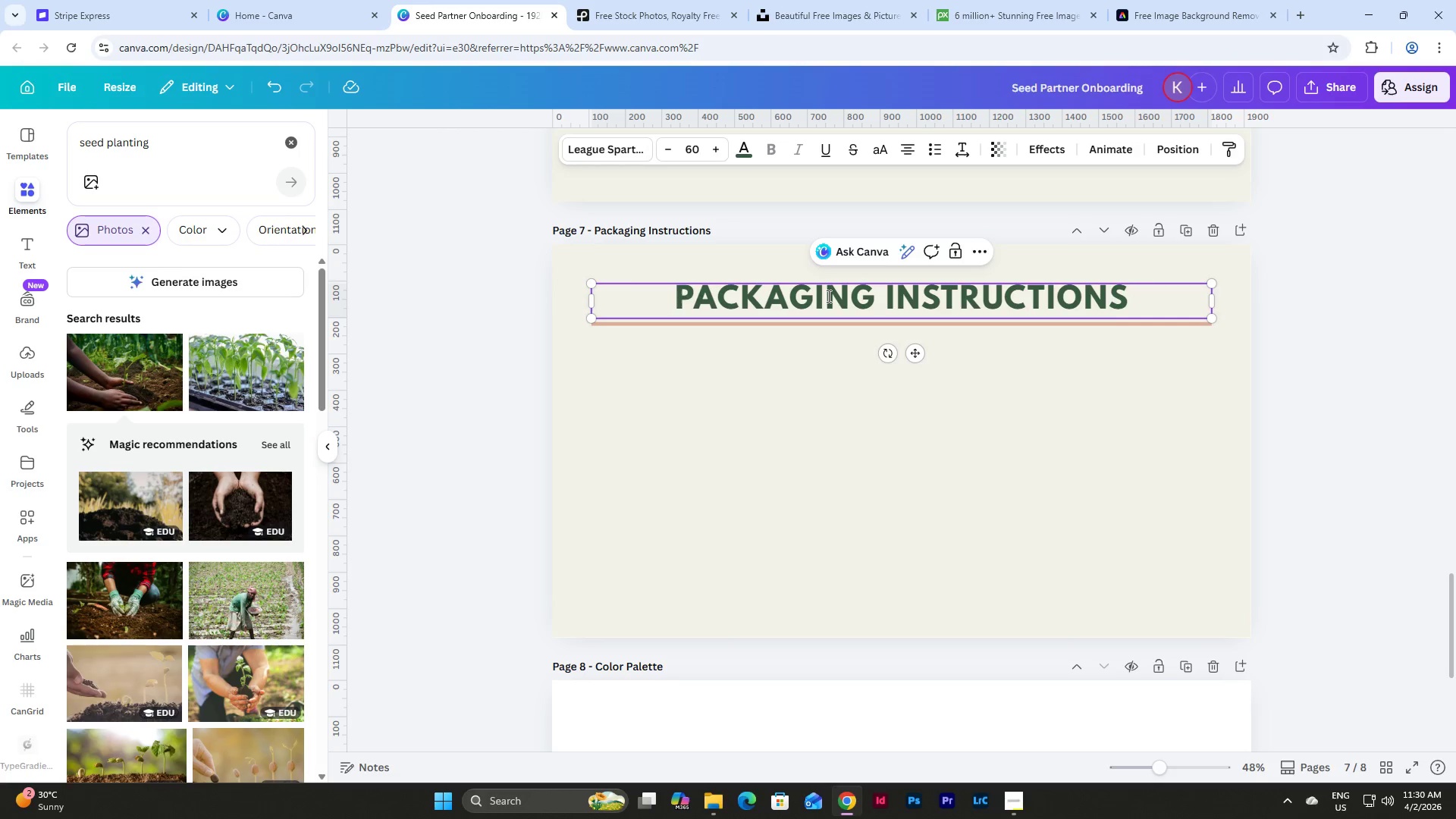 
left_click([1018, 801])